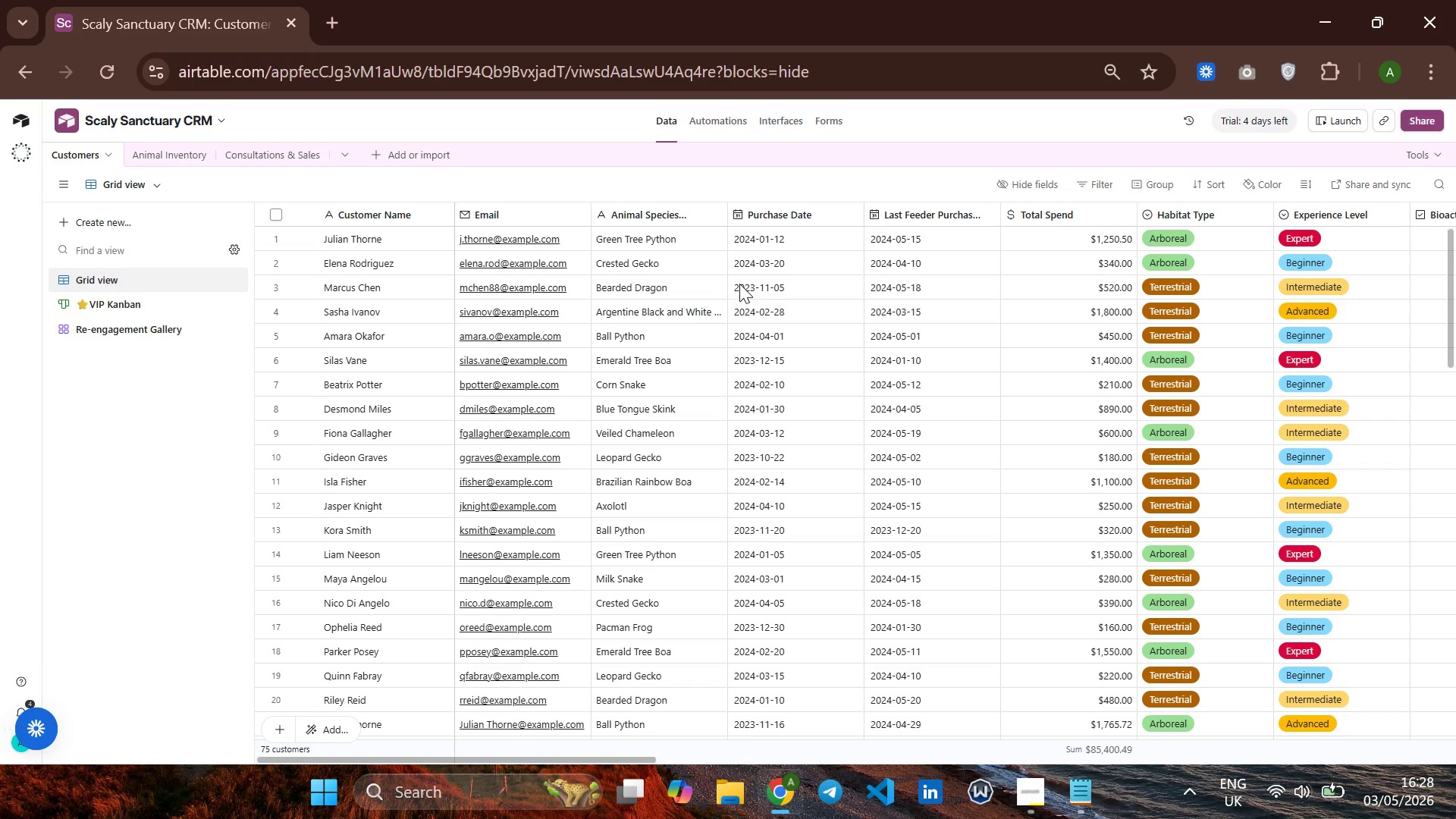 
wait(19.5)
 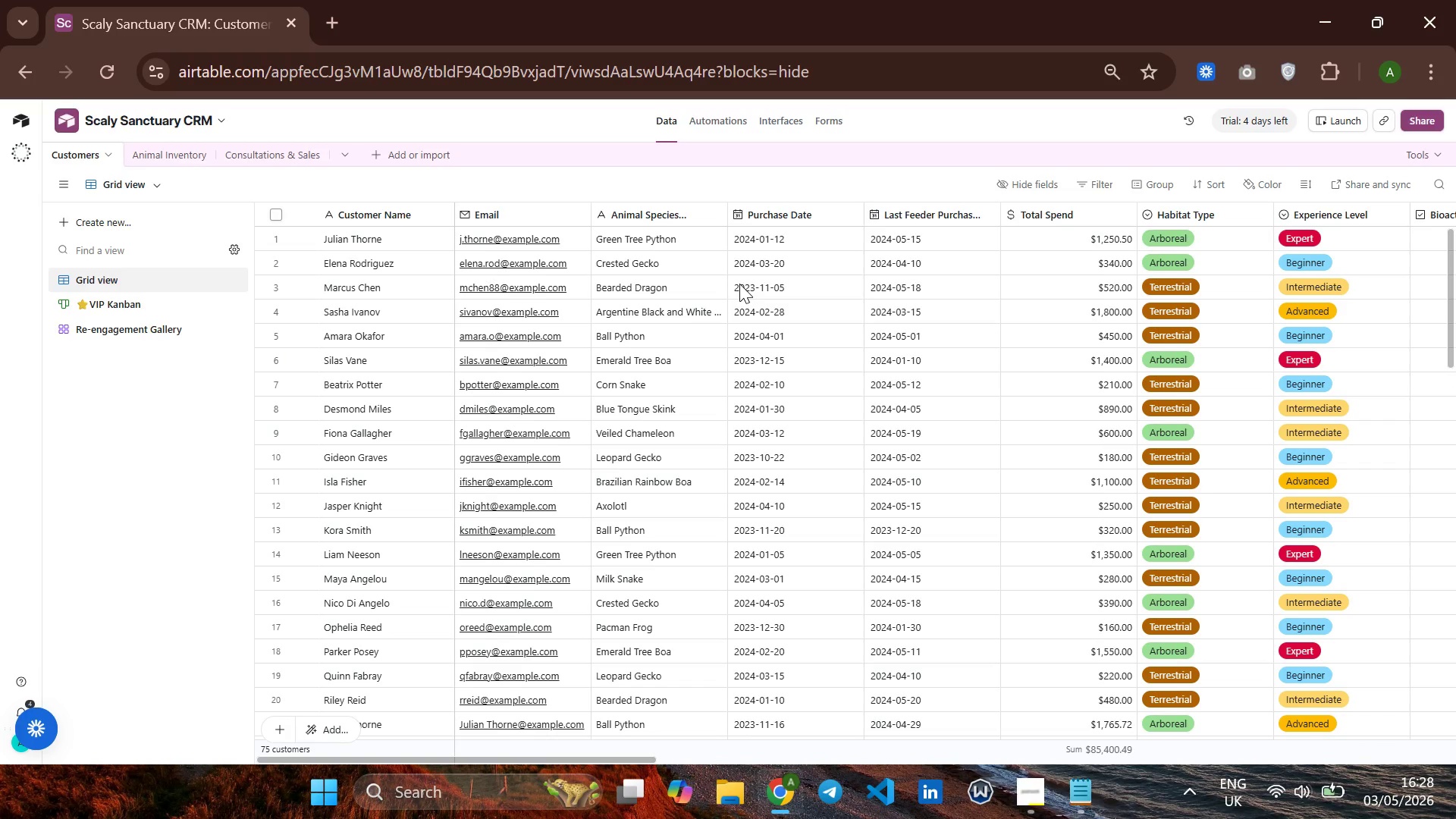 
mouse_move([737, 224])
 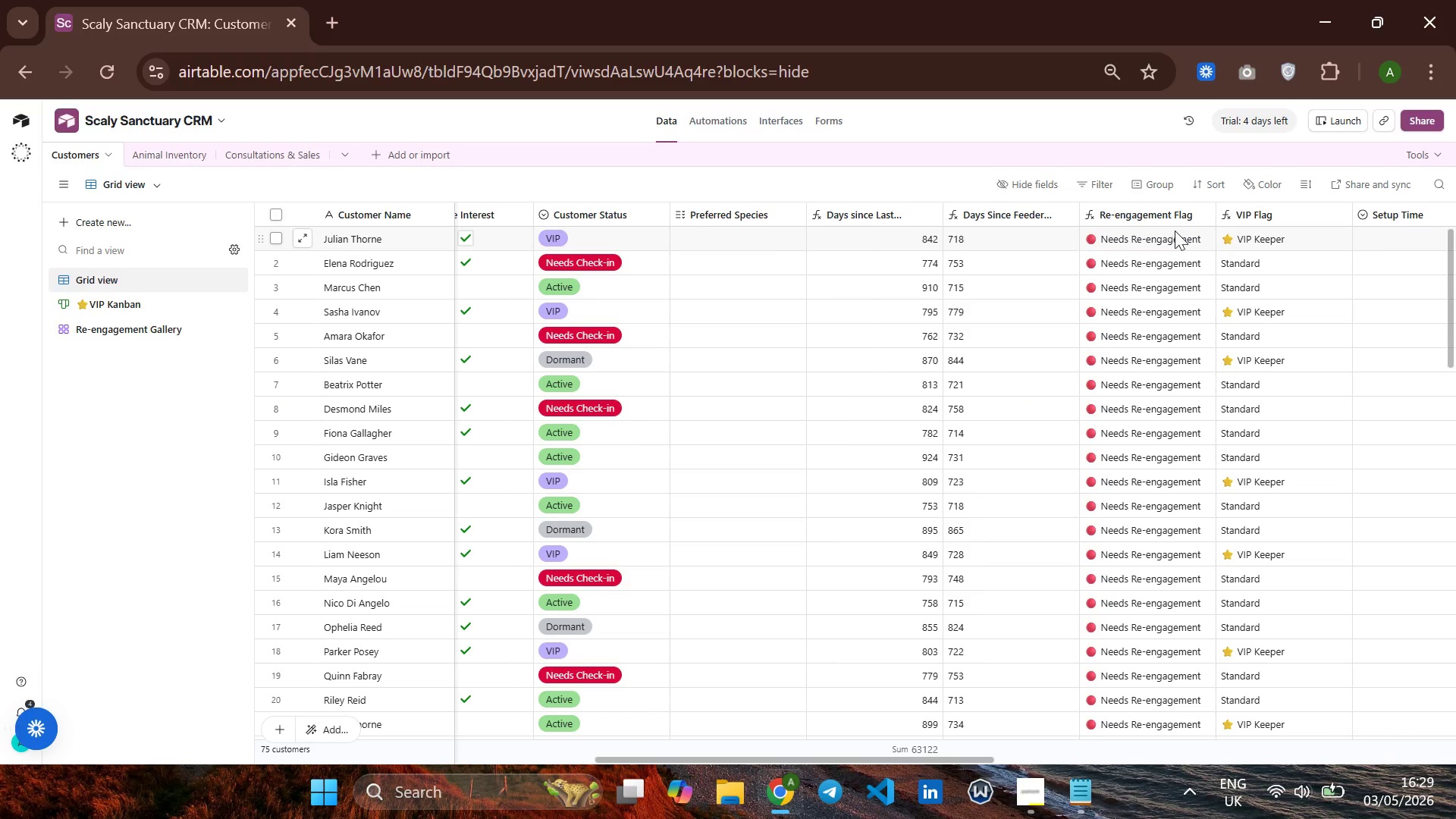 
wait(5.65)
 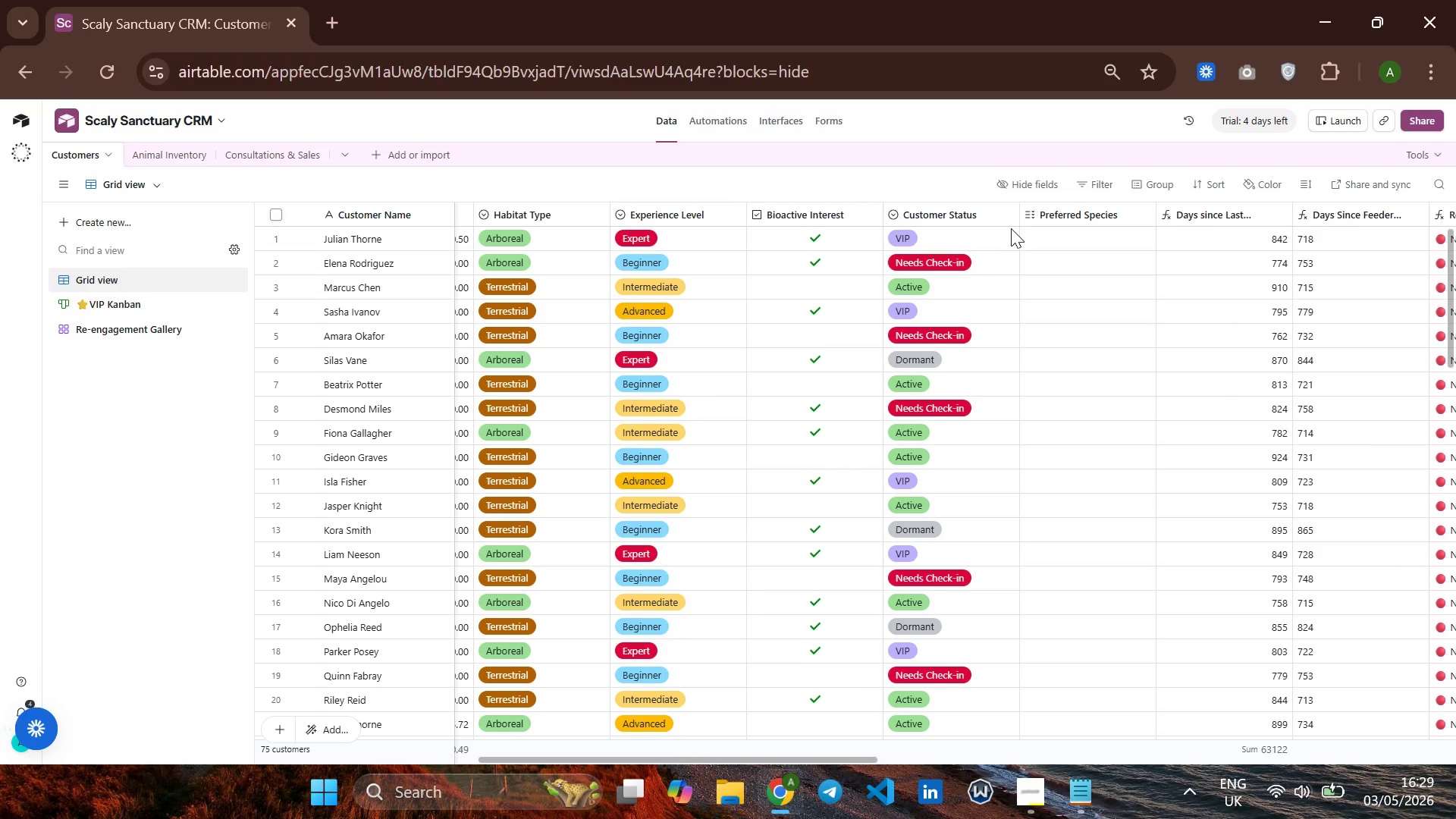 
left_click([1123, 218])
 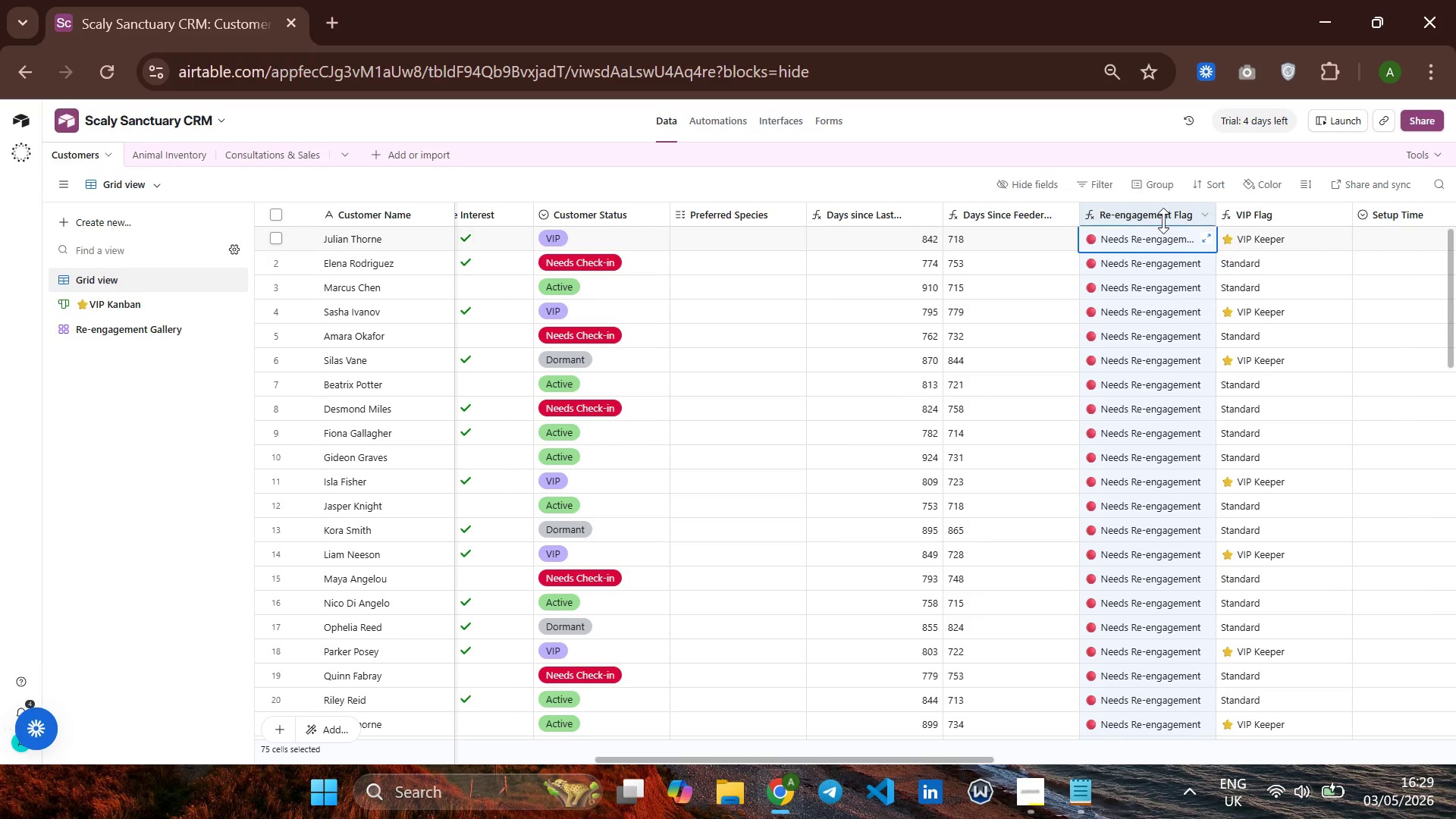 
right_click([1163, 221])
 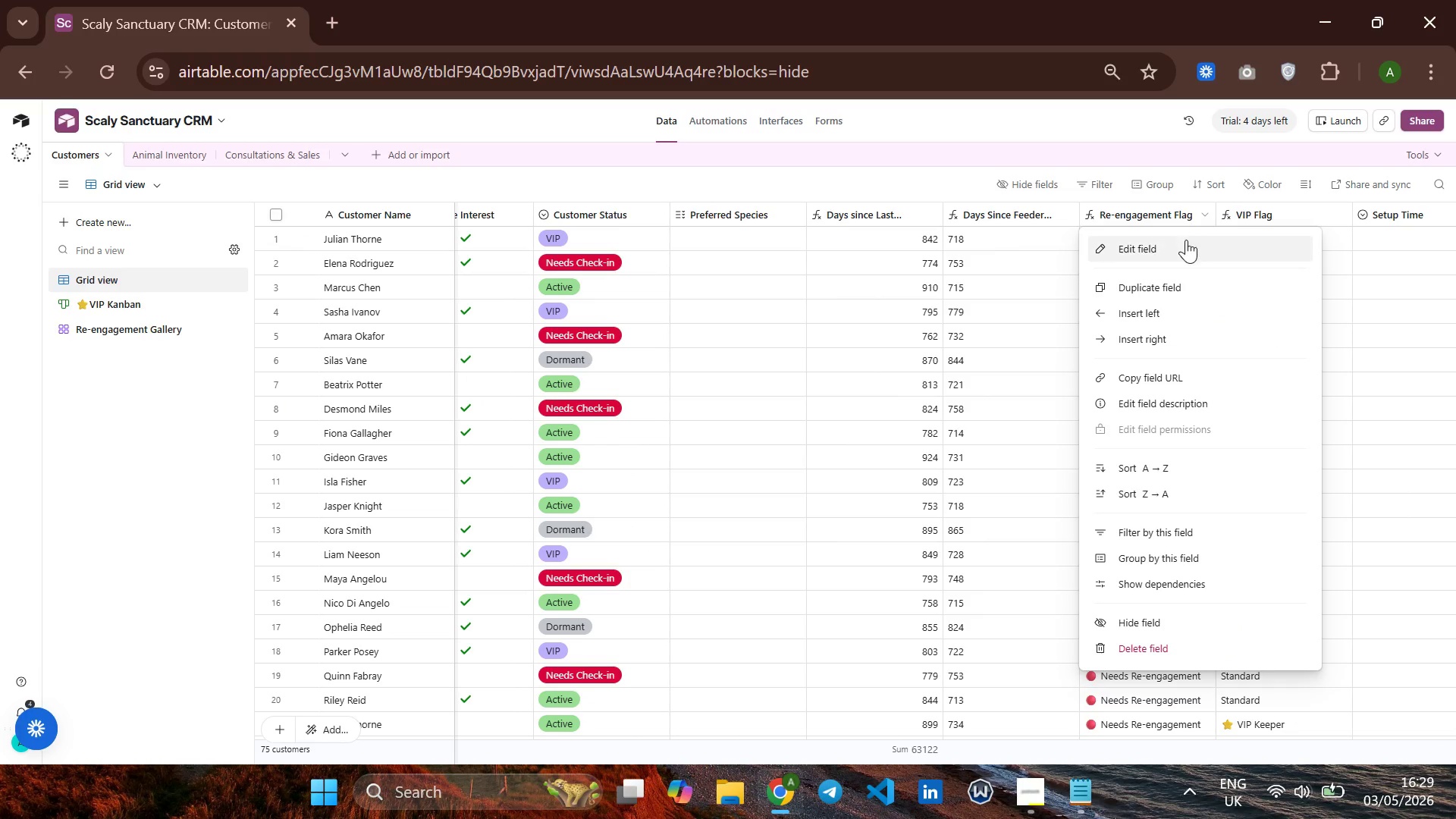 
left_click([1186, 241])
 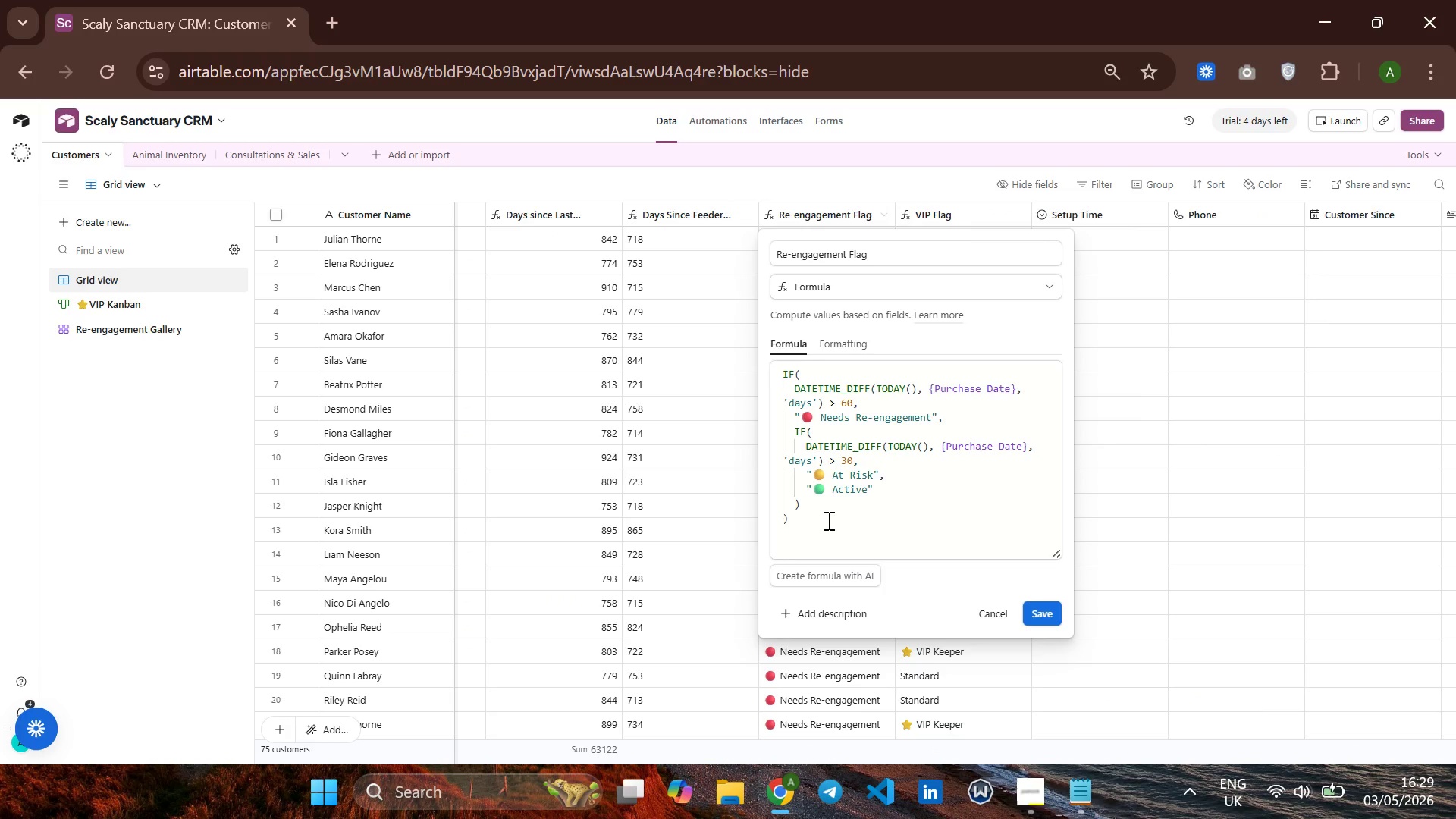 
wait(5.53)
 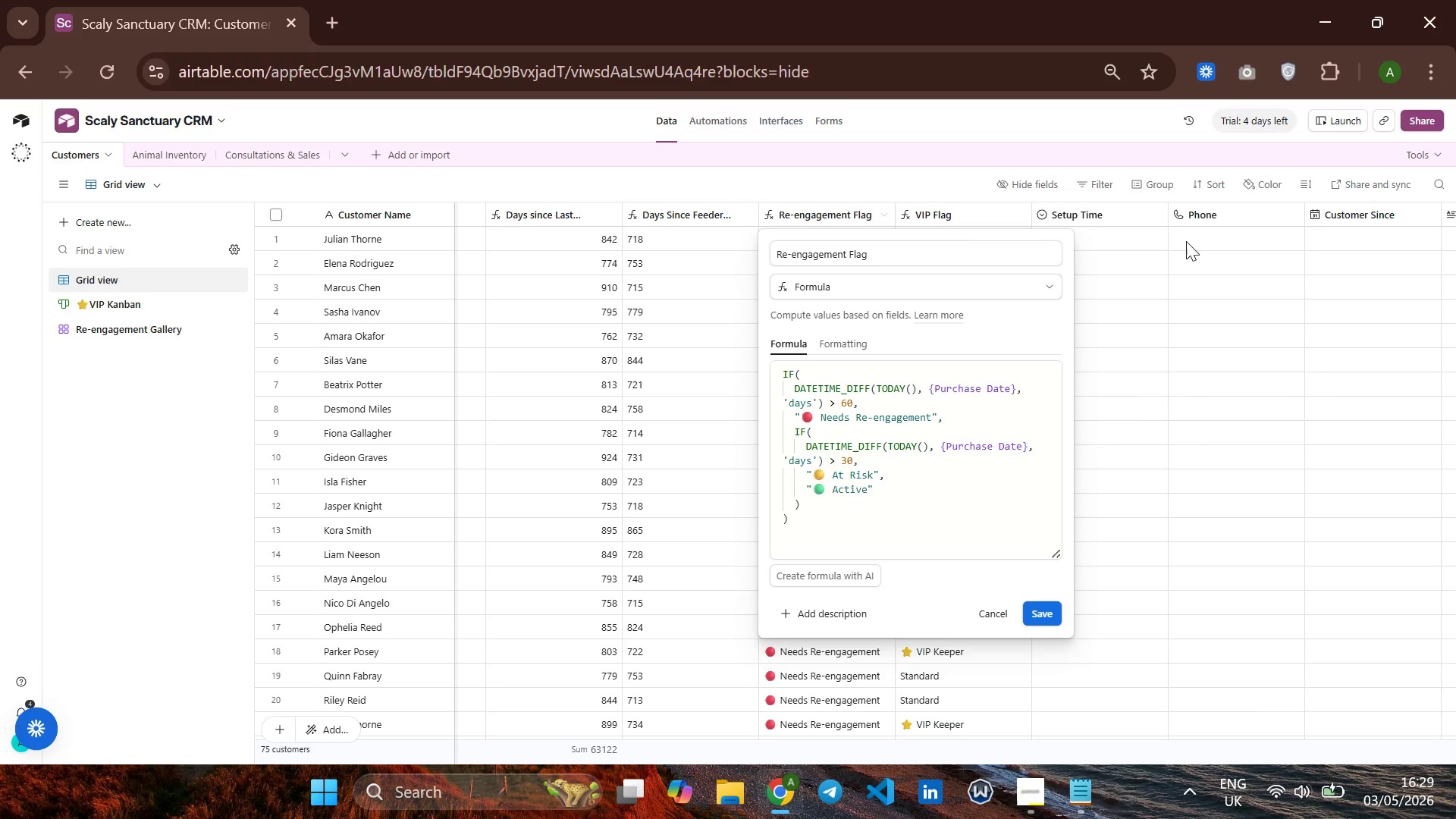 
left_click([842, 348])
 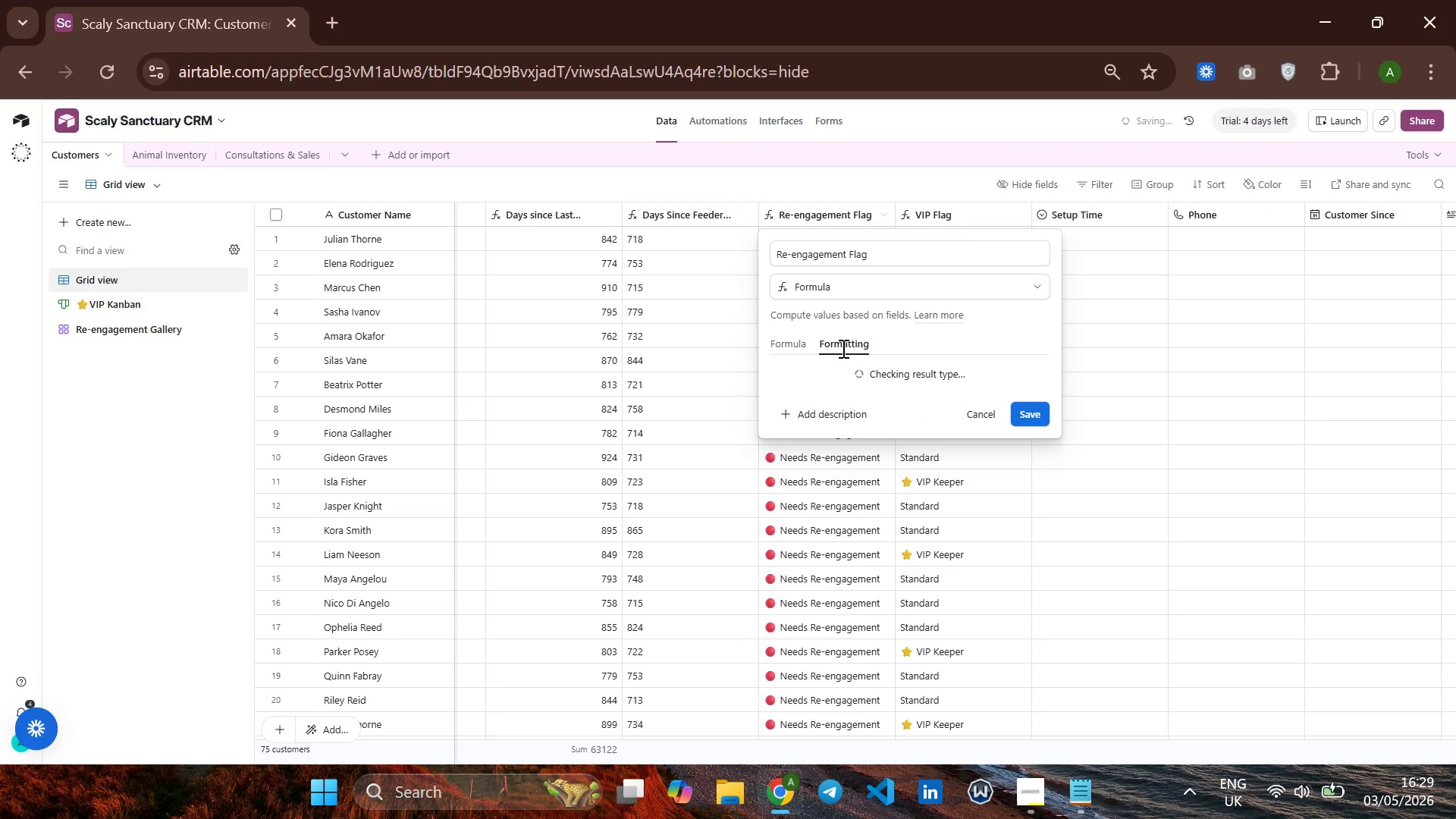 
wait(6.47)
 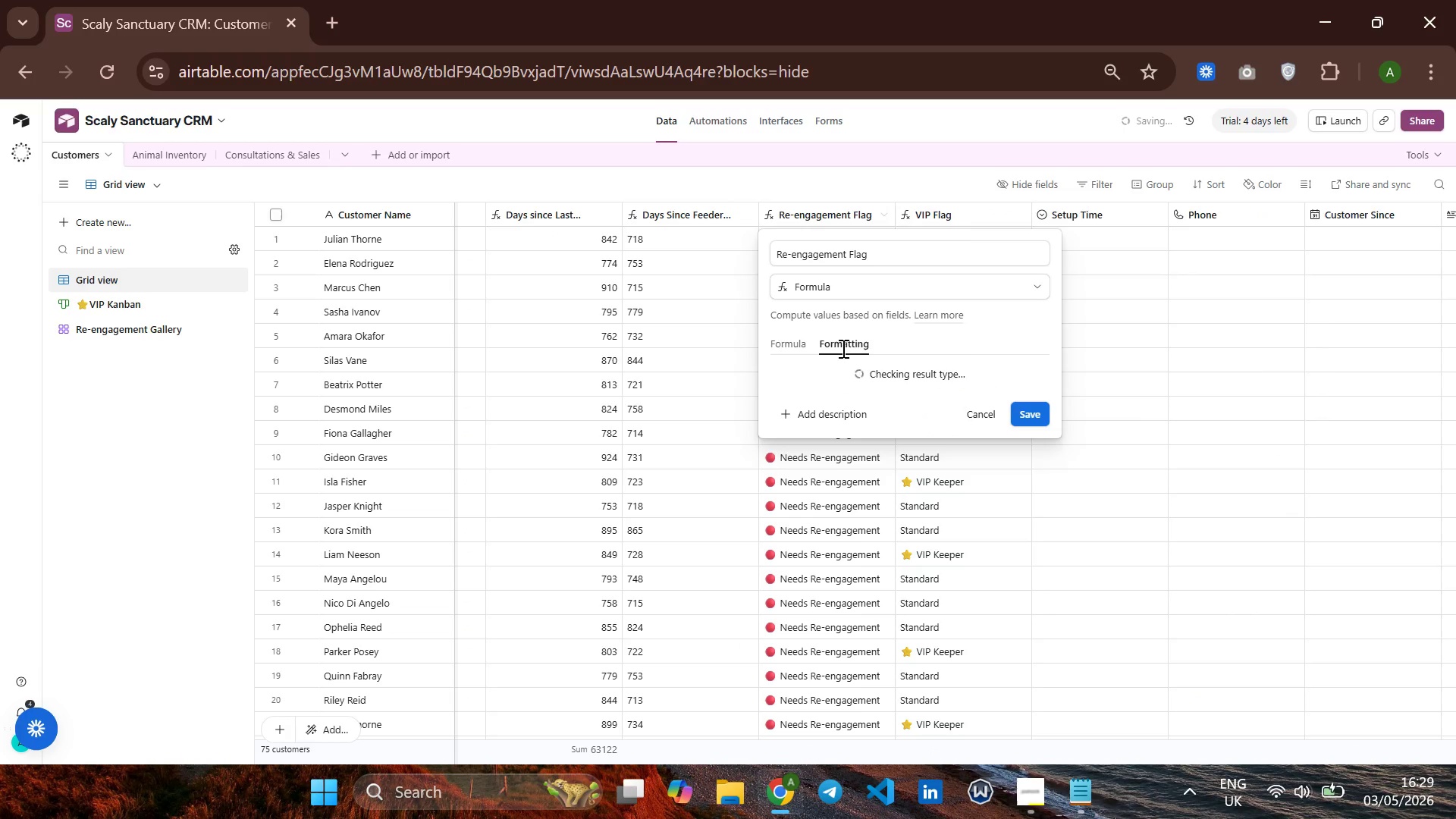 
left_click([1034, 795])